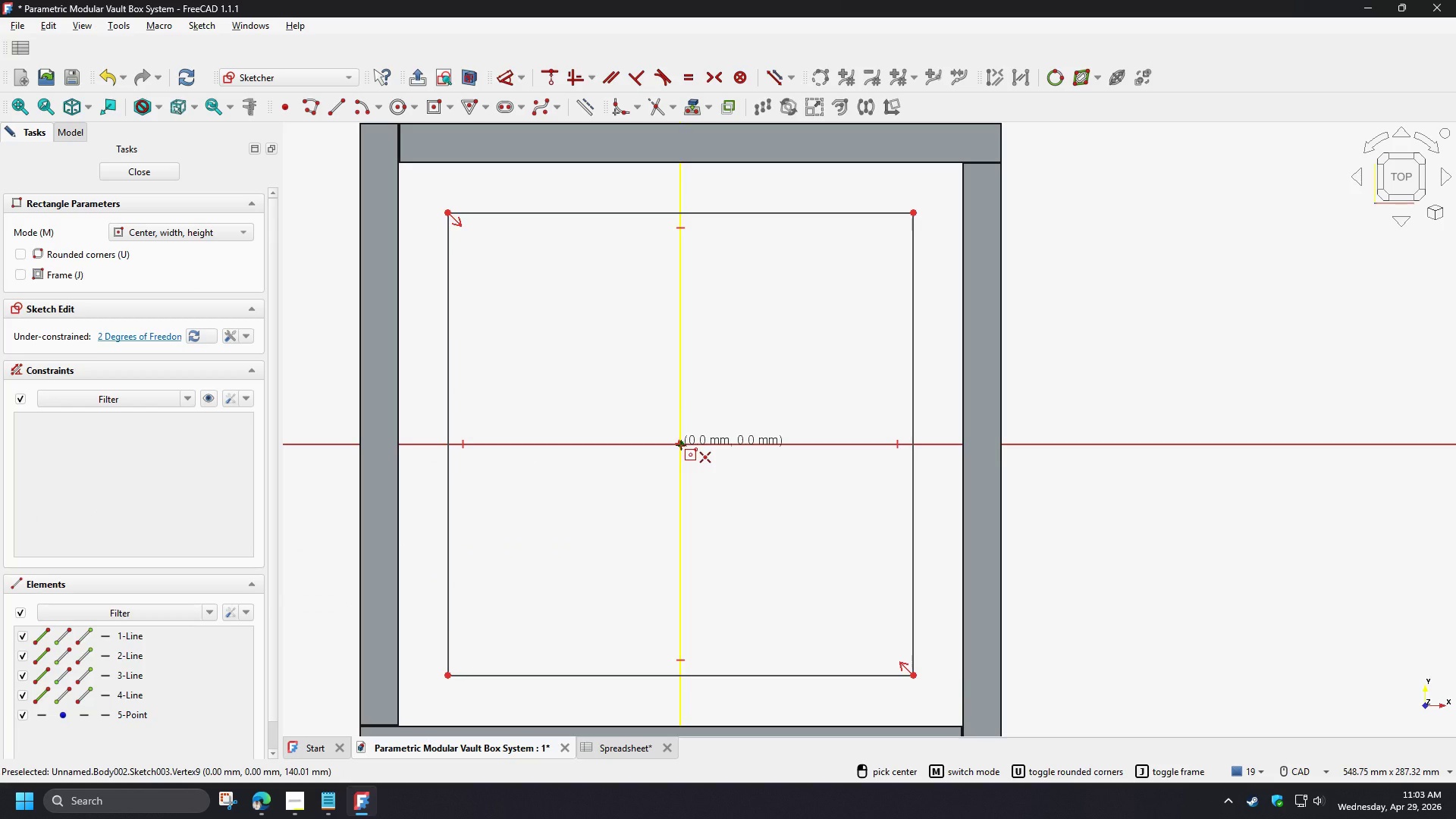 
wait(5.39)
 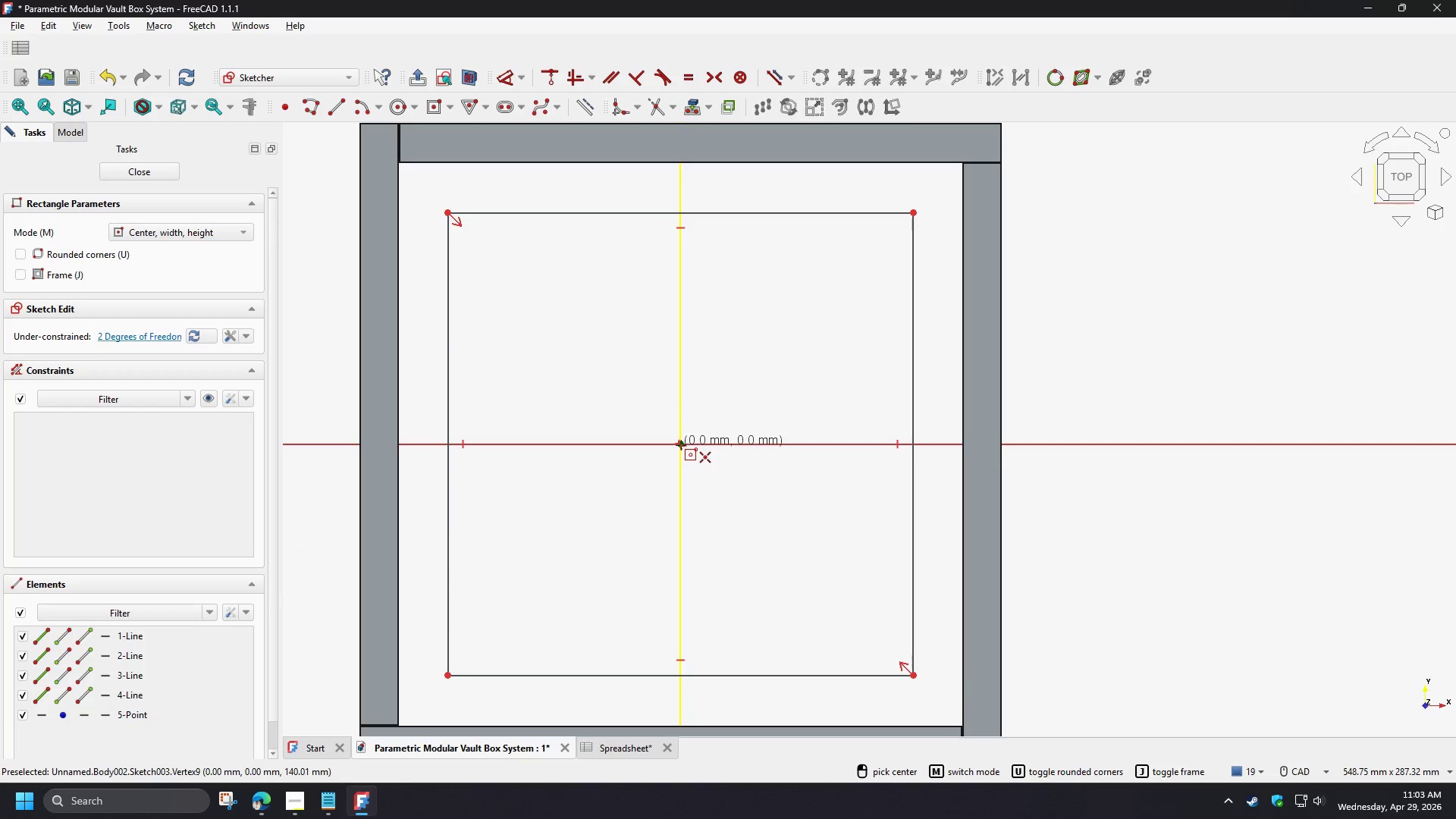 
left_click([681, 445])
 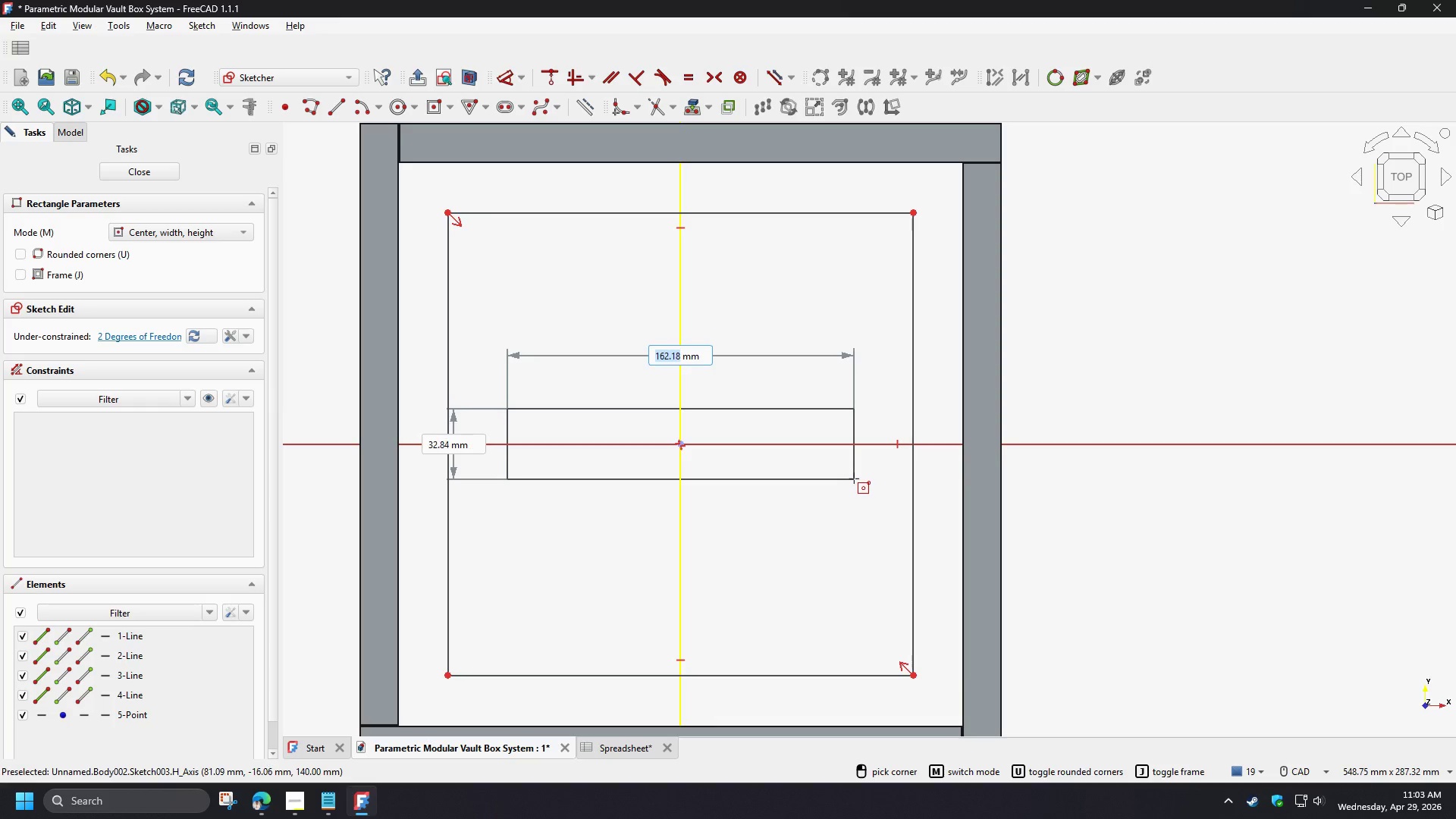 
left_click([854, 479])
 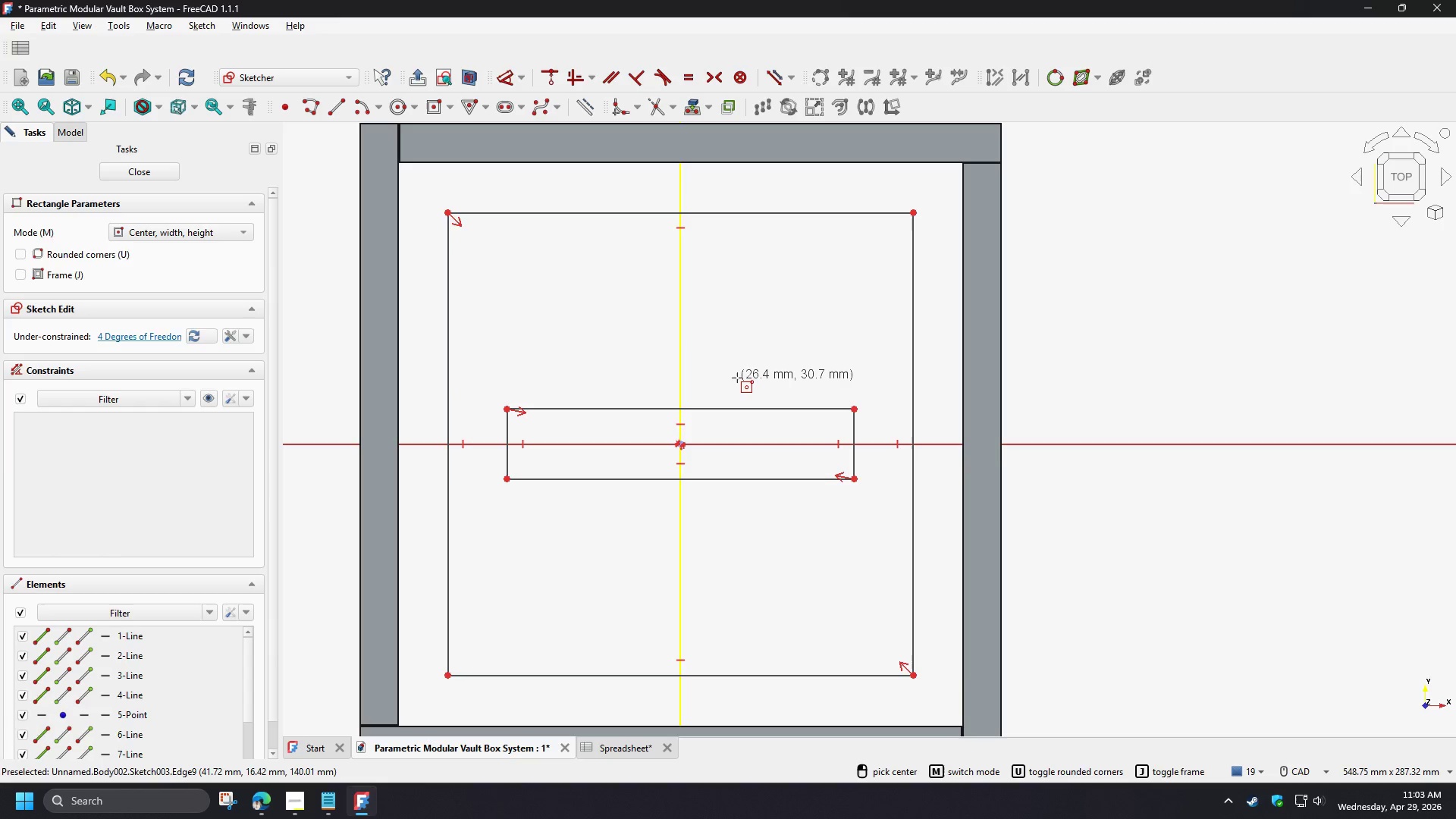 
right_click([737, 378])
 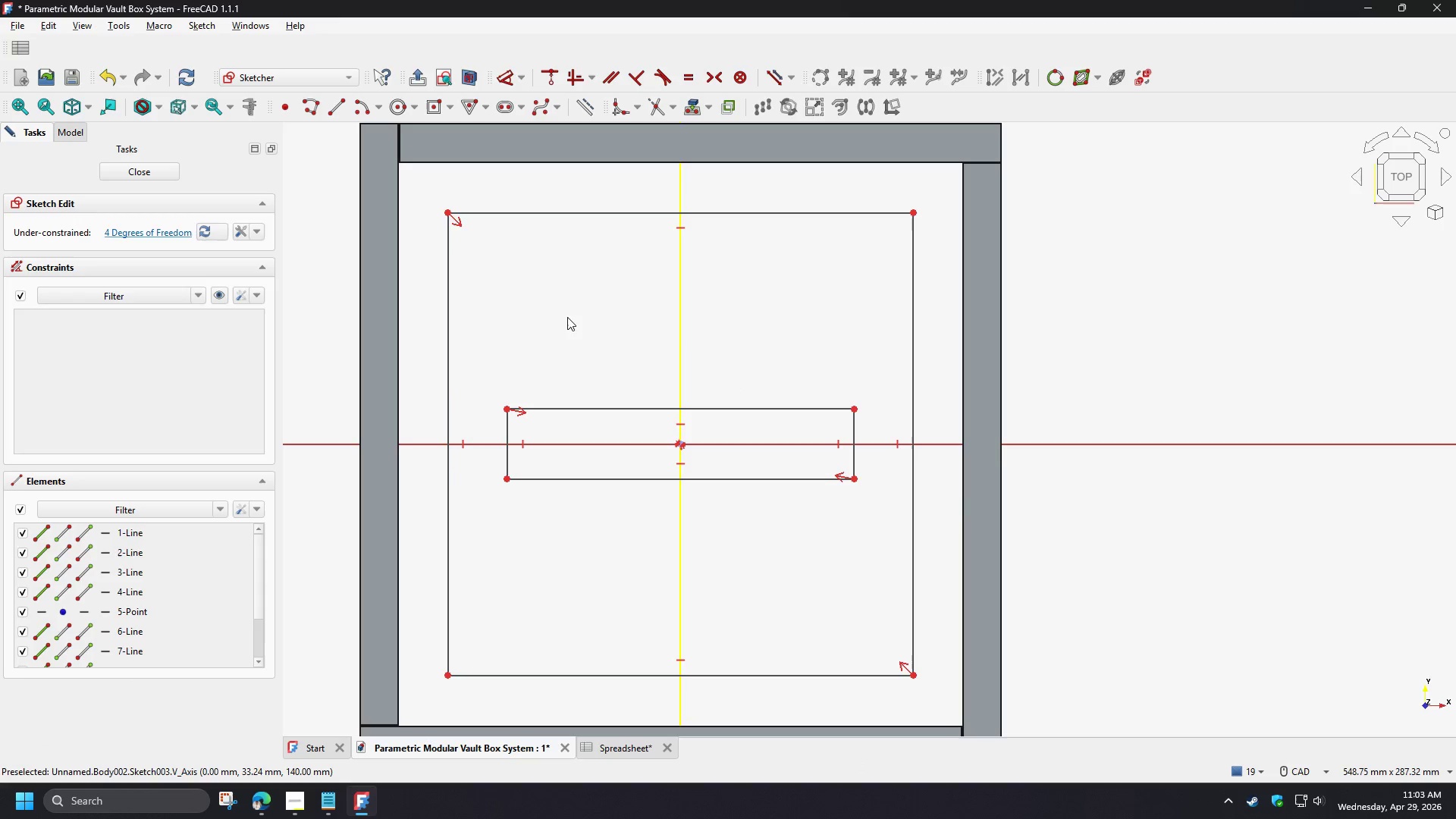 
left_click_drag(start_coordinate=[500, 249], to_coordinate=[427, 199])
 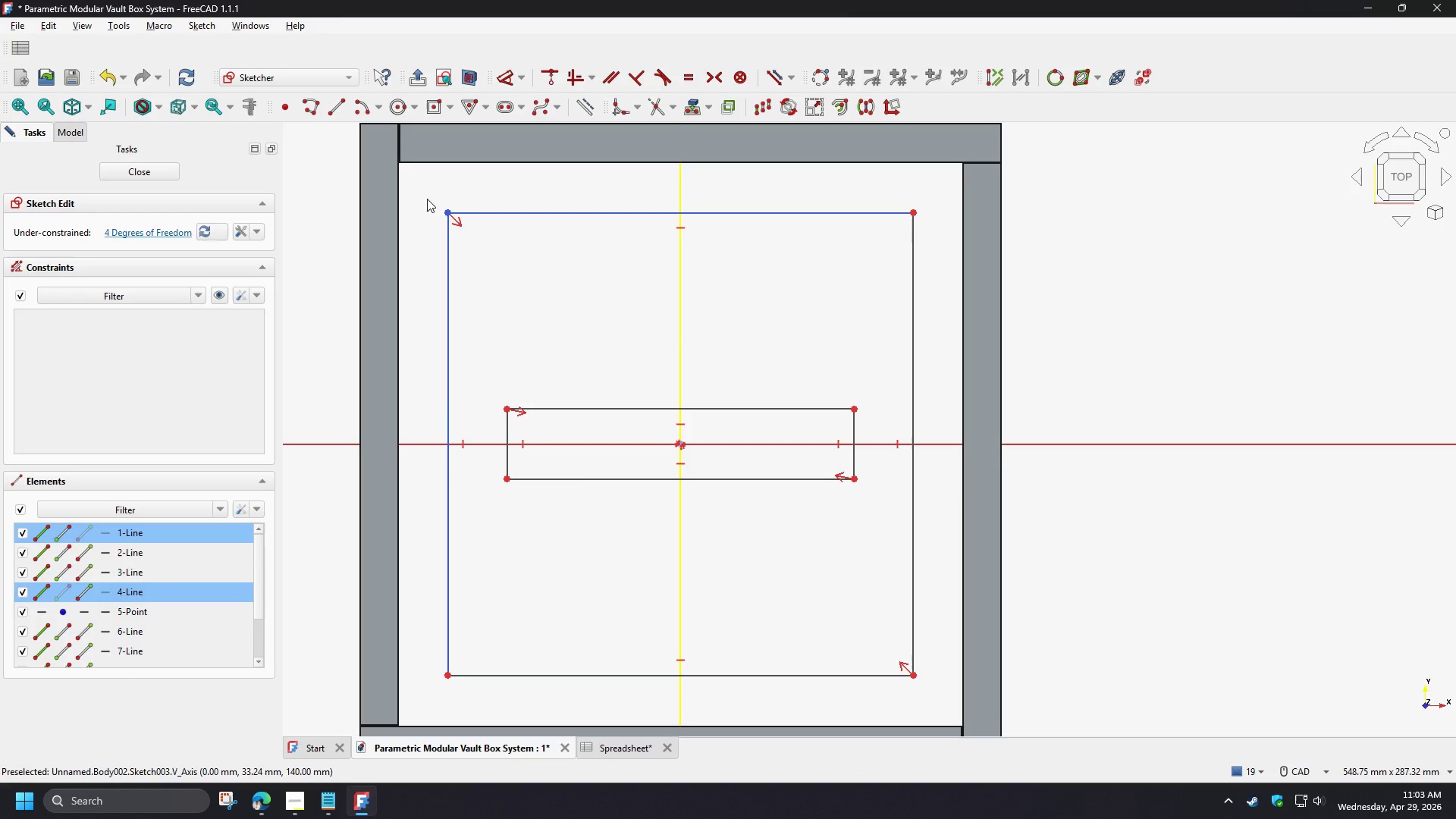 
key(Delete)
 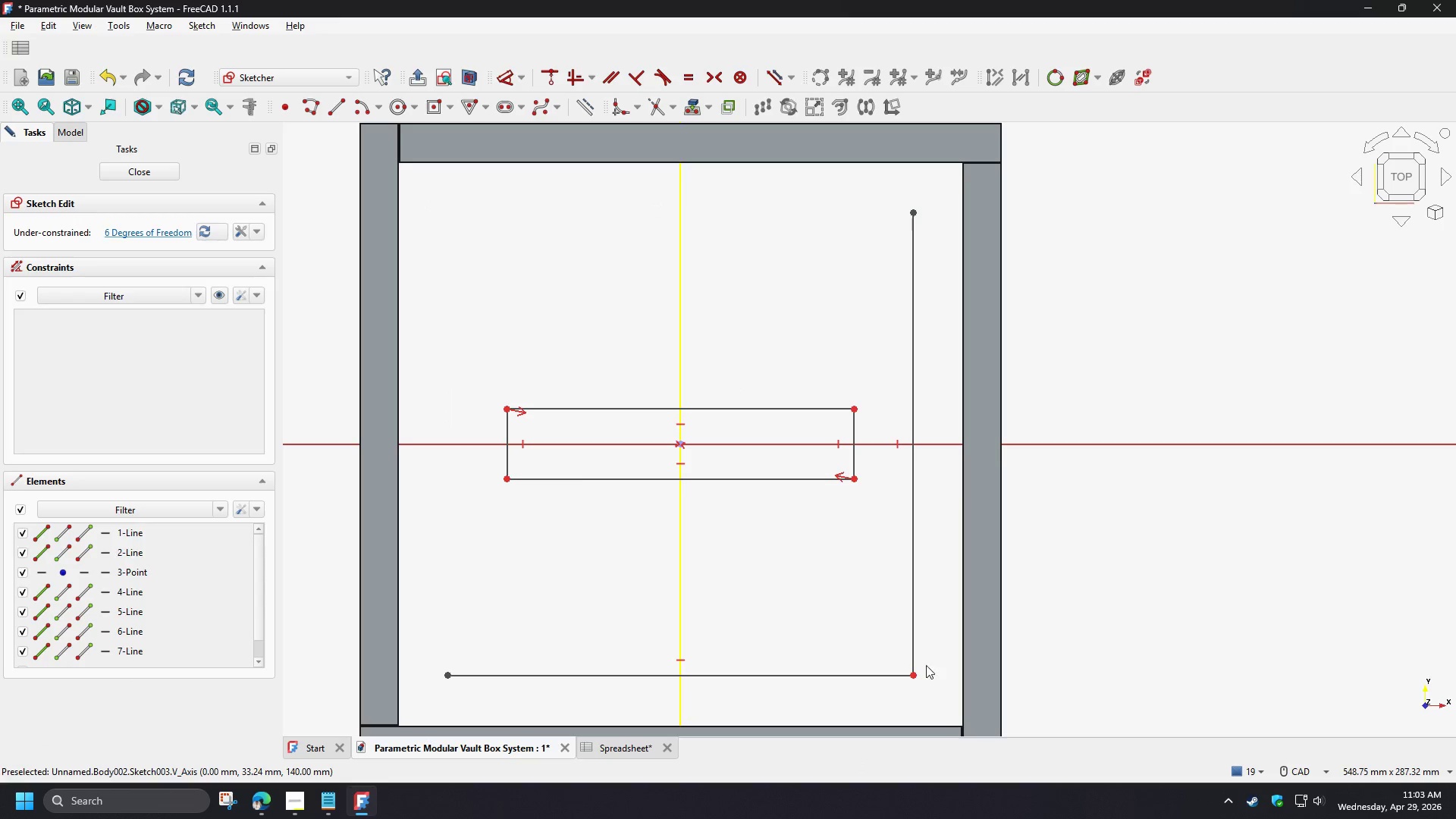 
left_click_drag(start_coordinate=[927, 696], to_coordinate=[864, 621])
 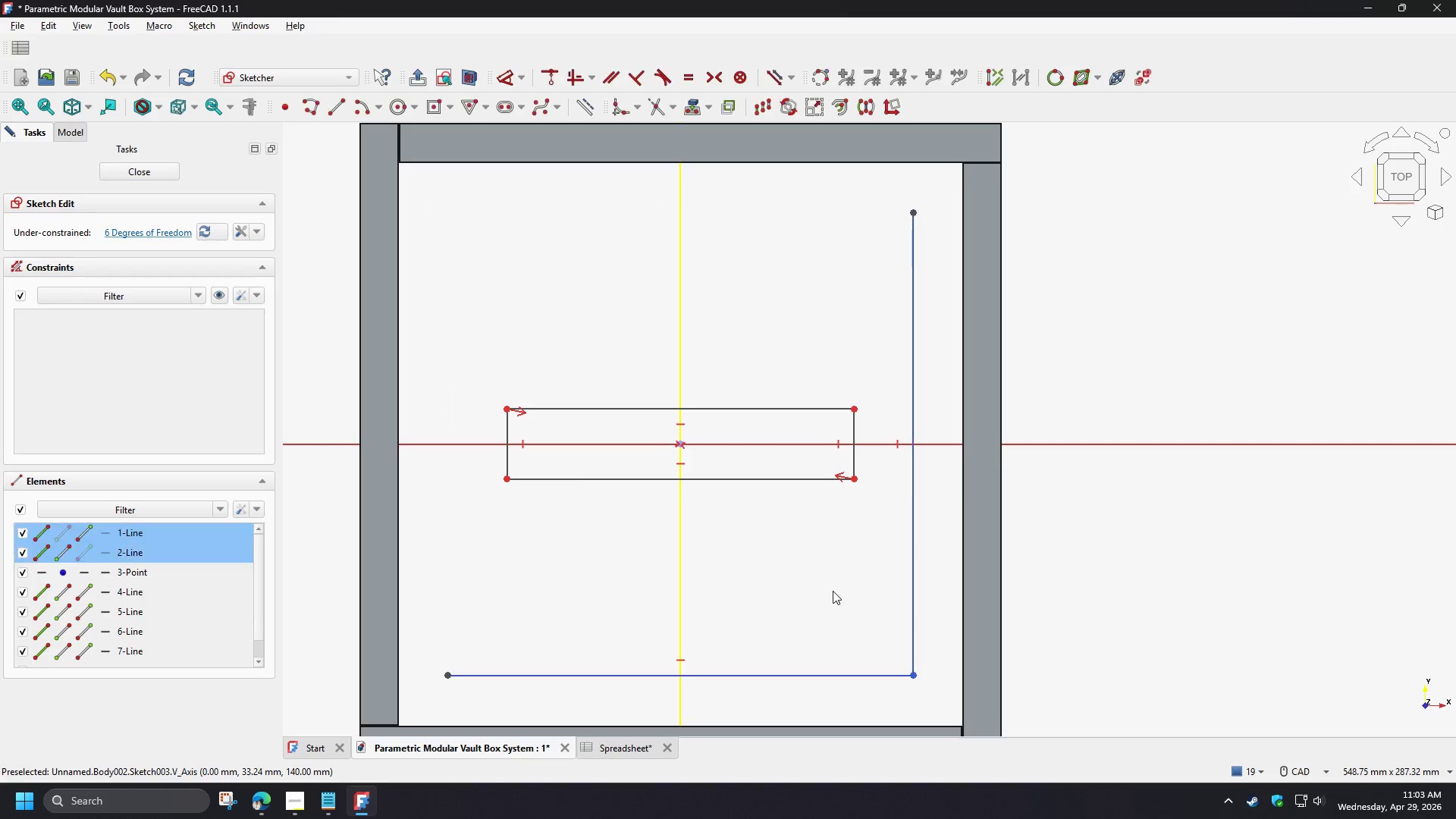 
key(Delete)
 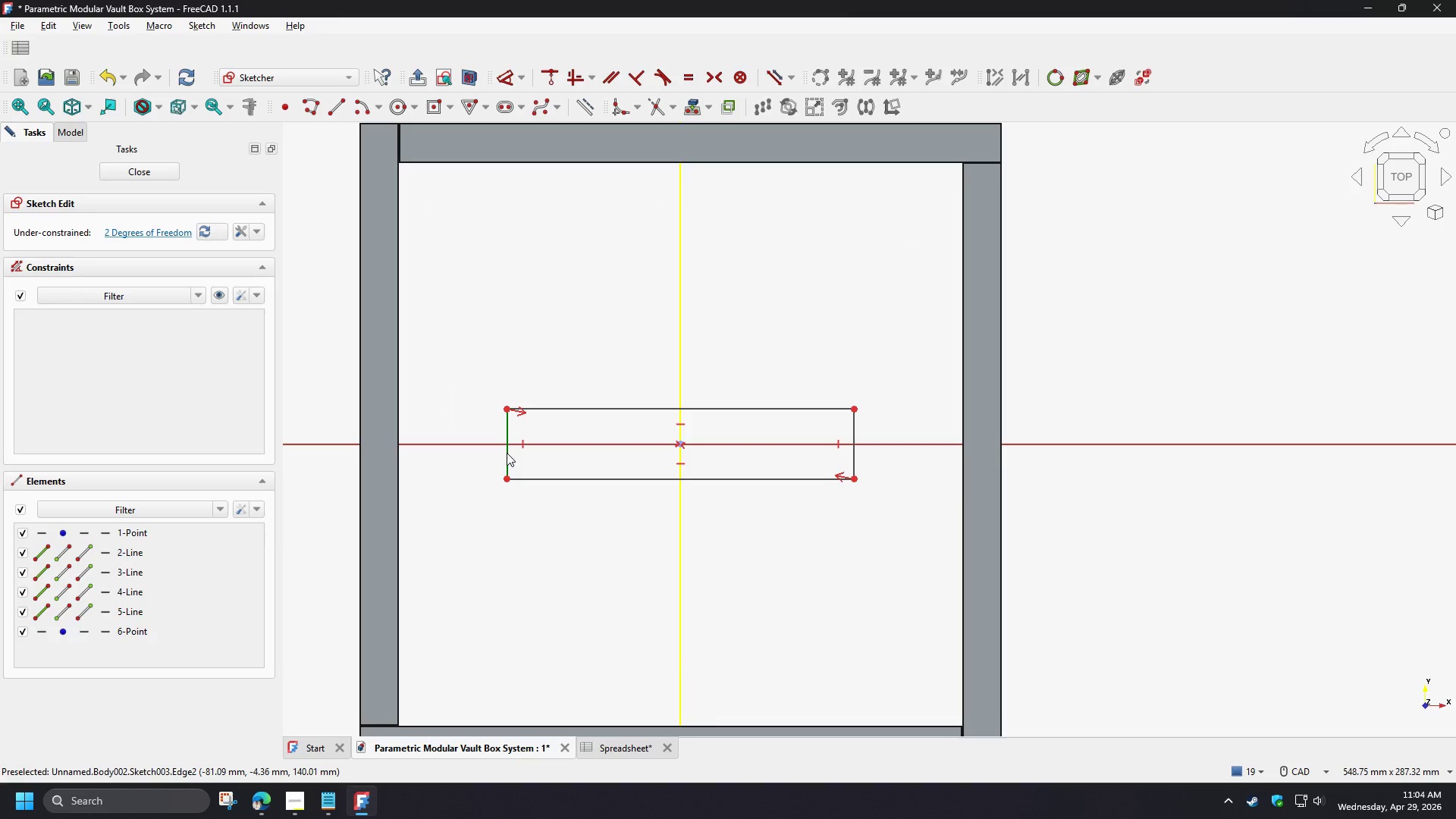 
left_click([507, 453])
 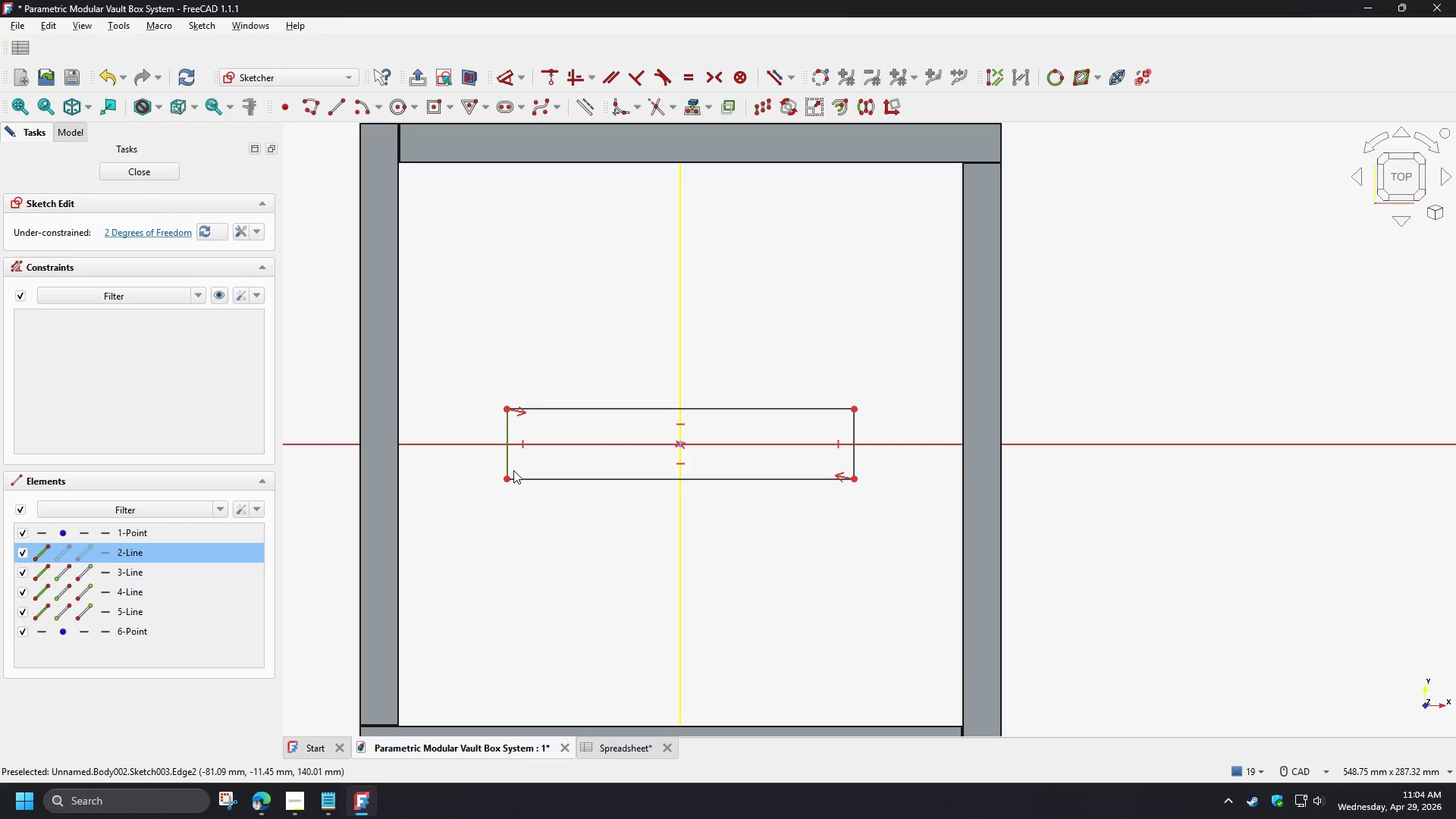 
left_click([540, 463])
 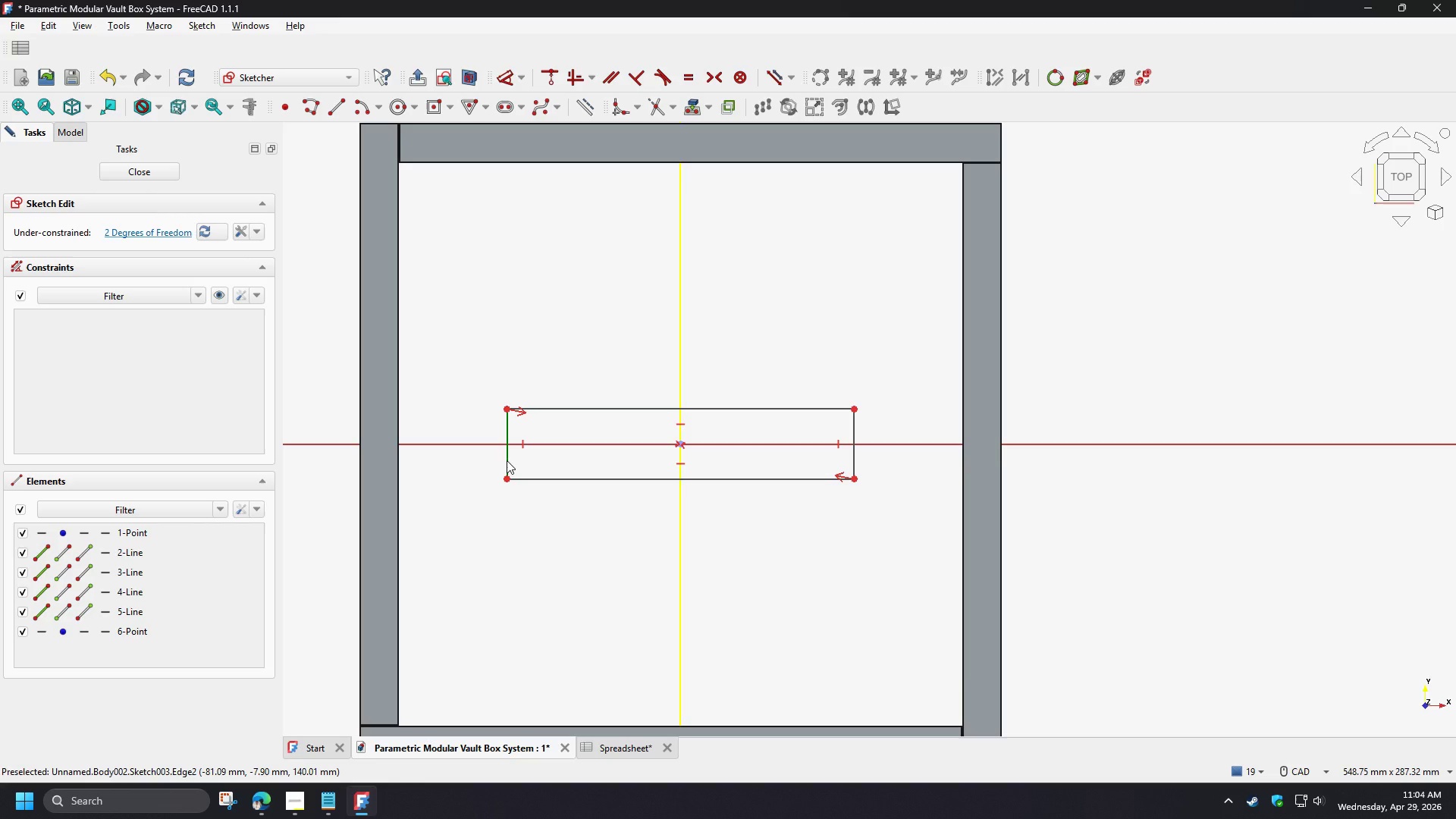 
left_click([507, 460])
 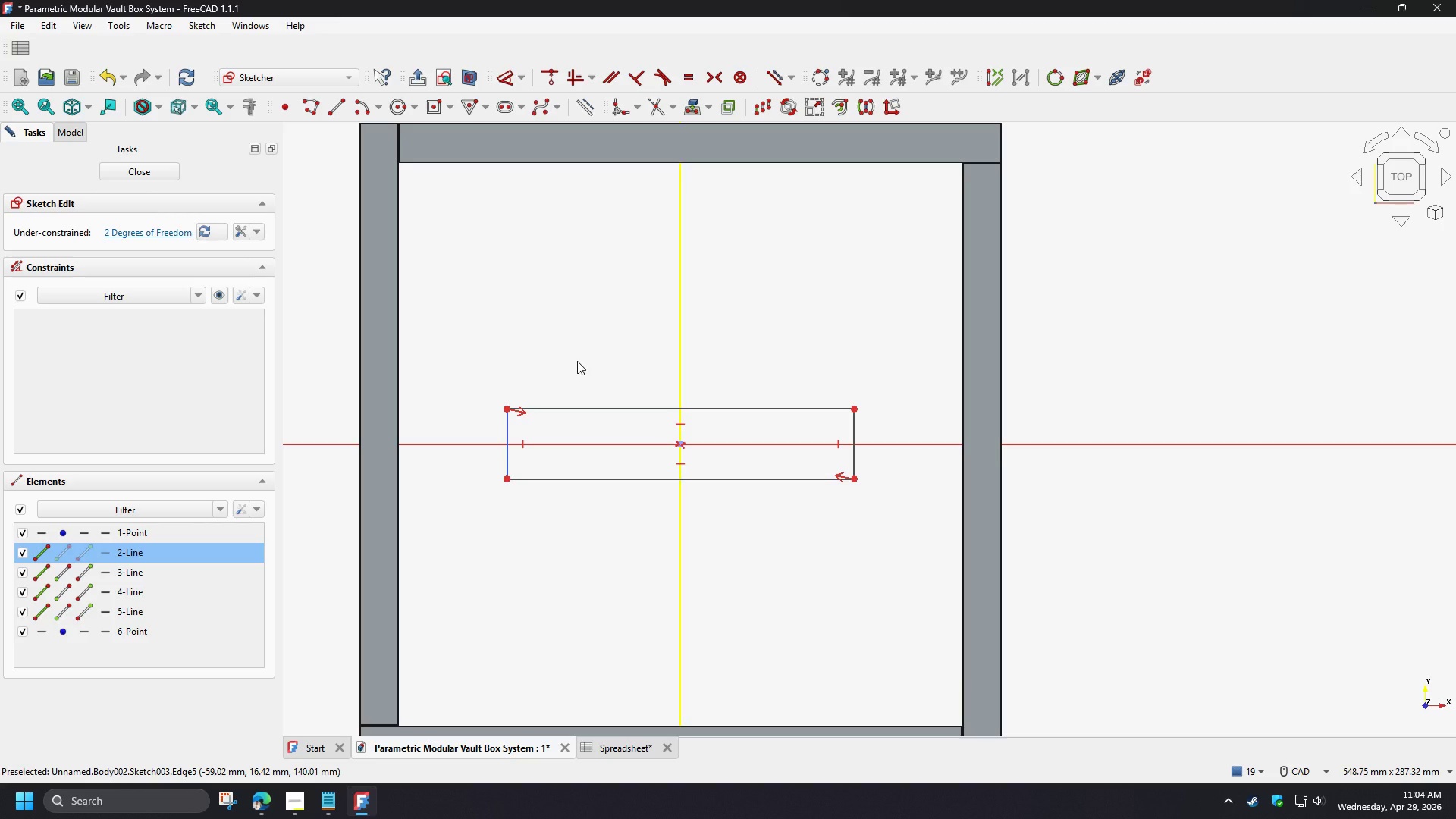 
key(D)
 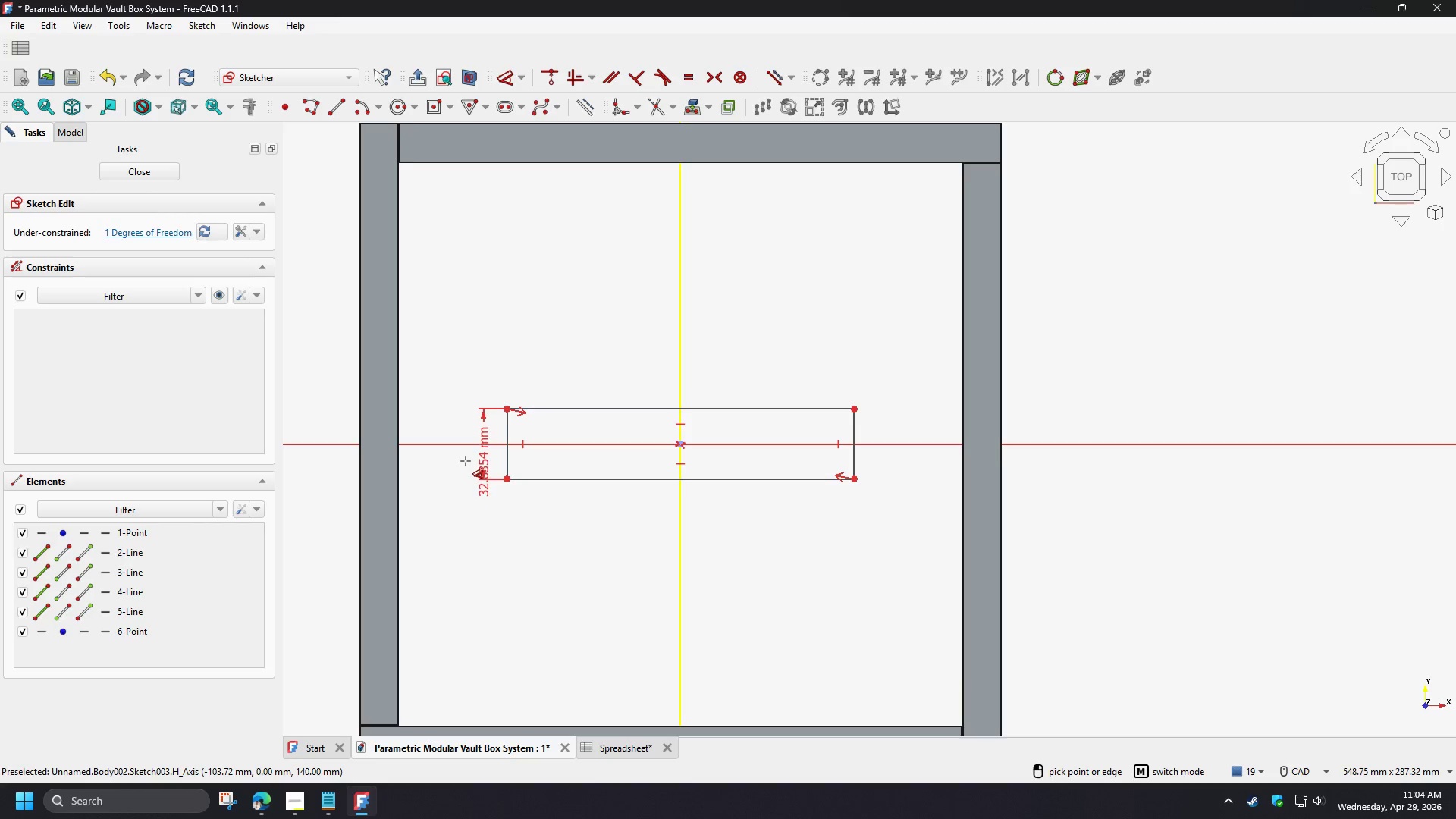 
left_click([466, 461])
 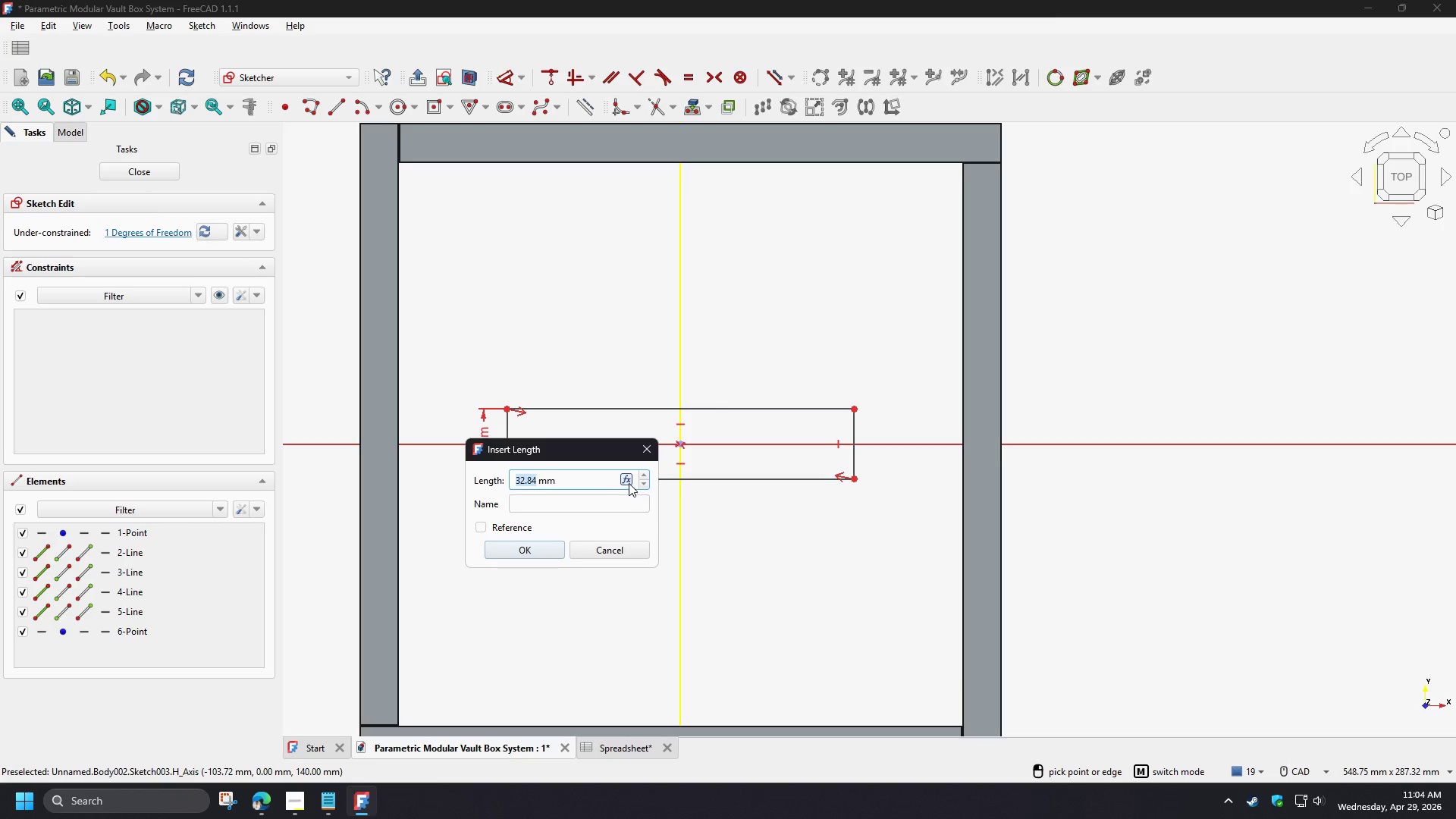 
left_click([629, 483])
 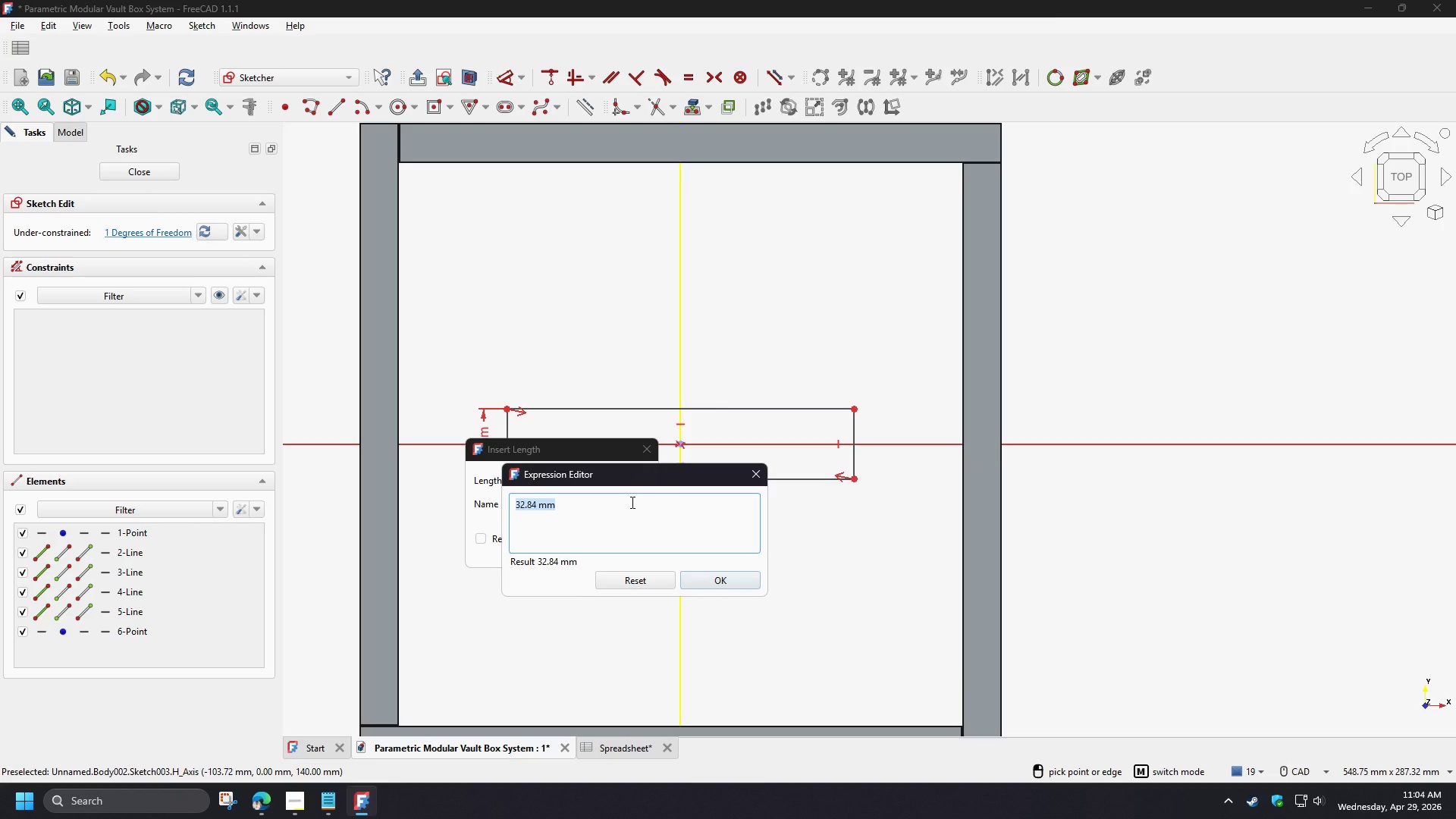 
type(spr)
 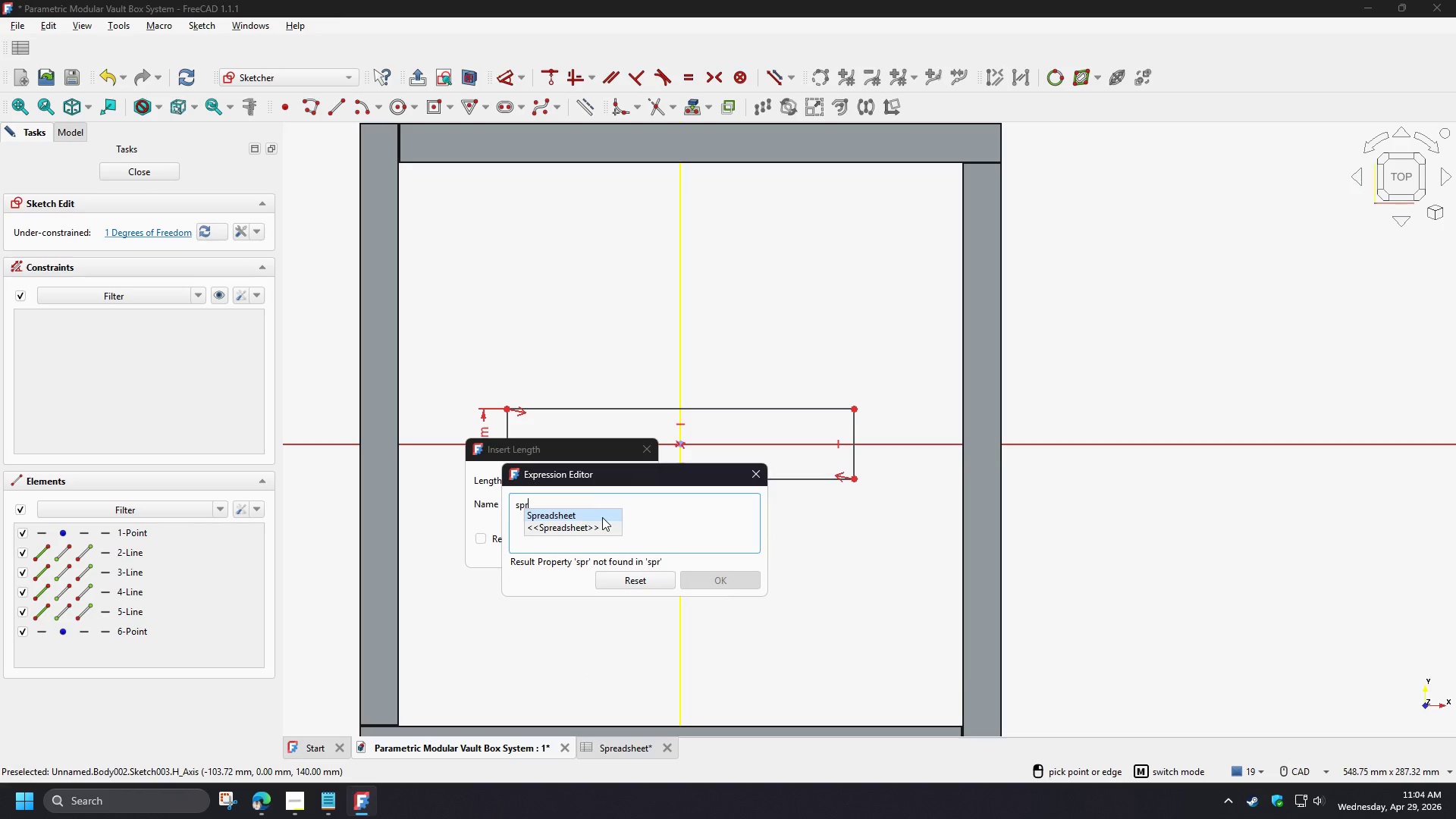 
left_click([600, 518])
 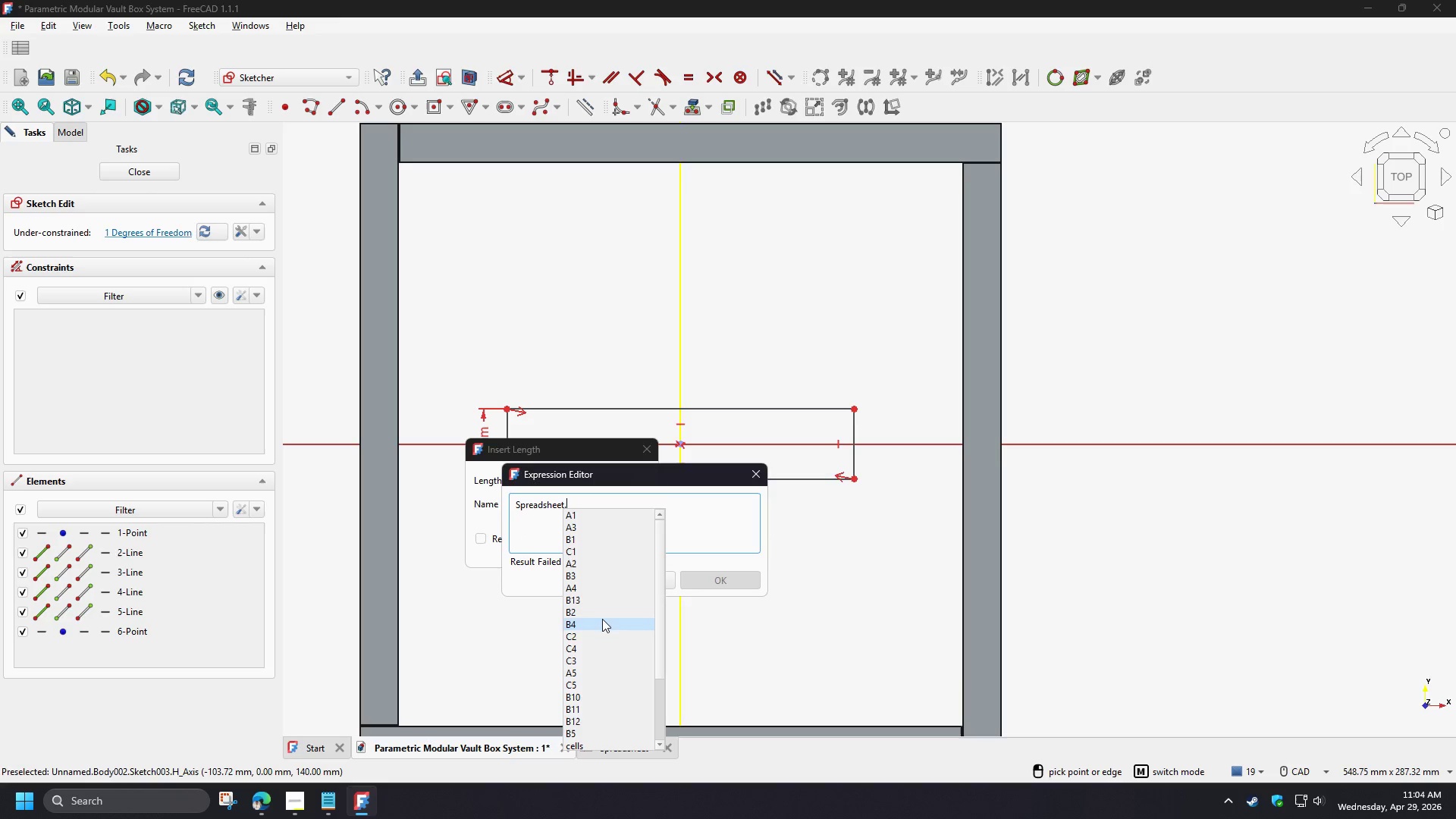 
left_click([600, 625])
 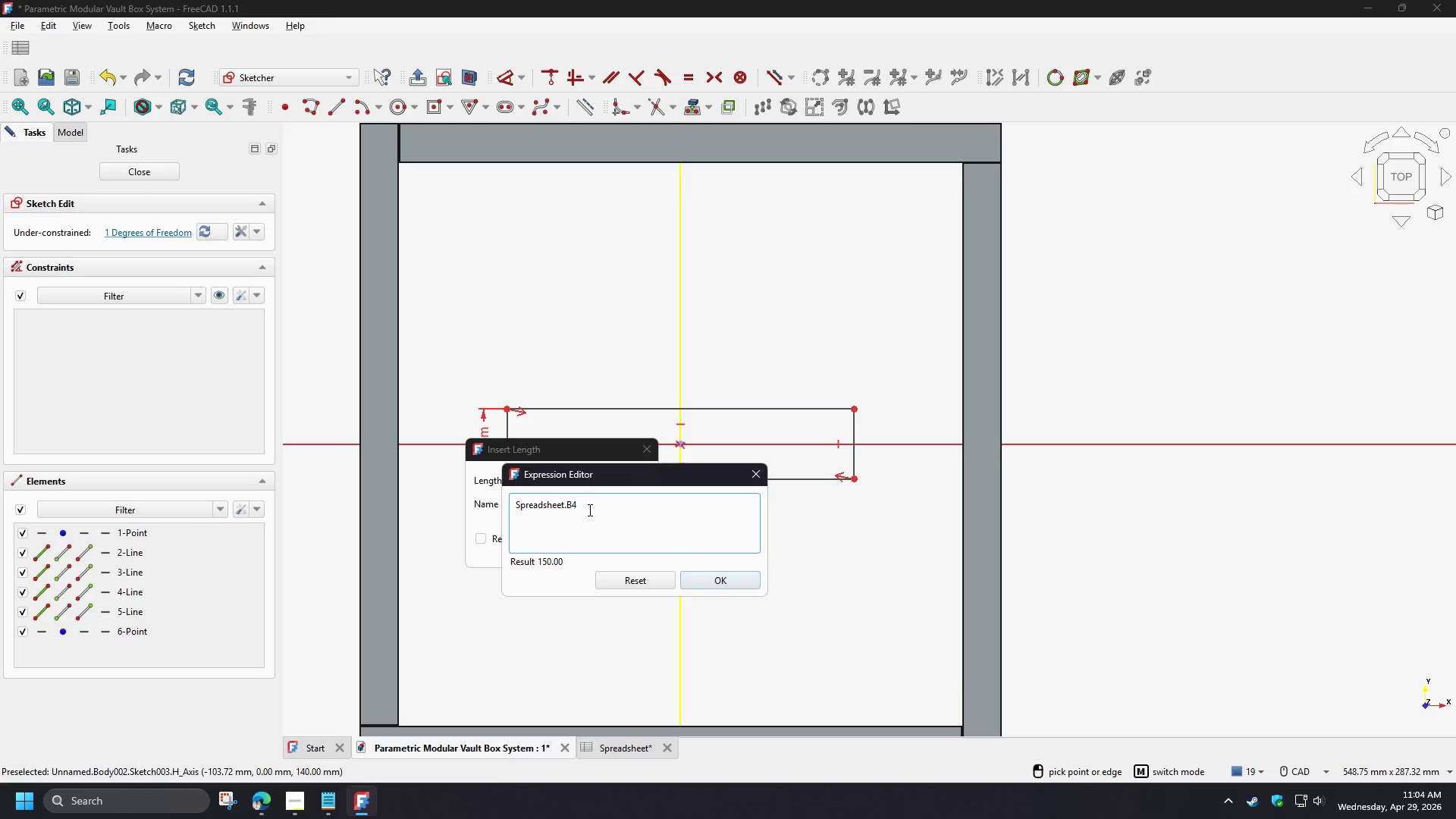 
key(Backspace)
 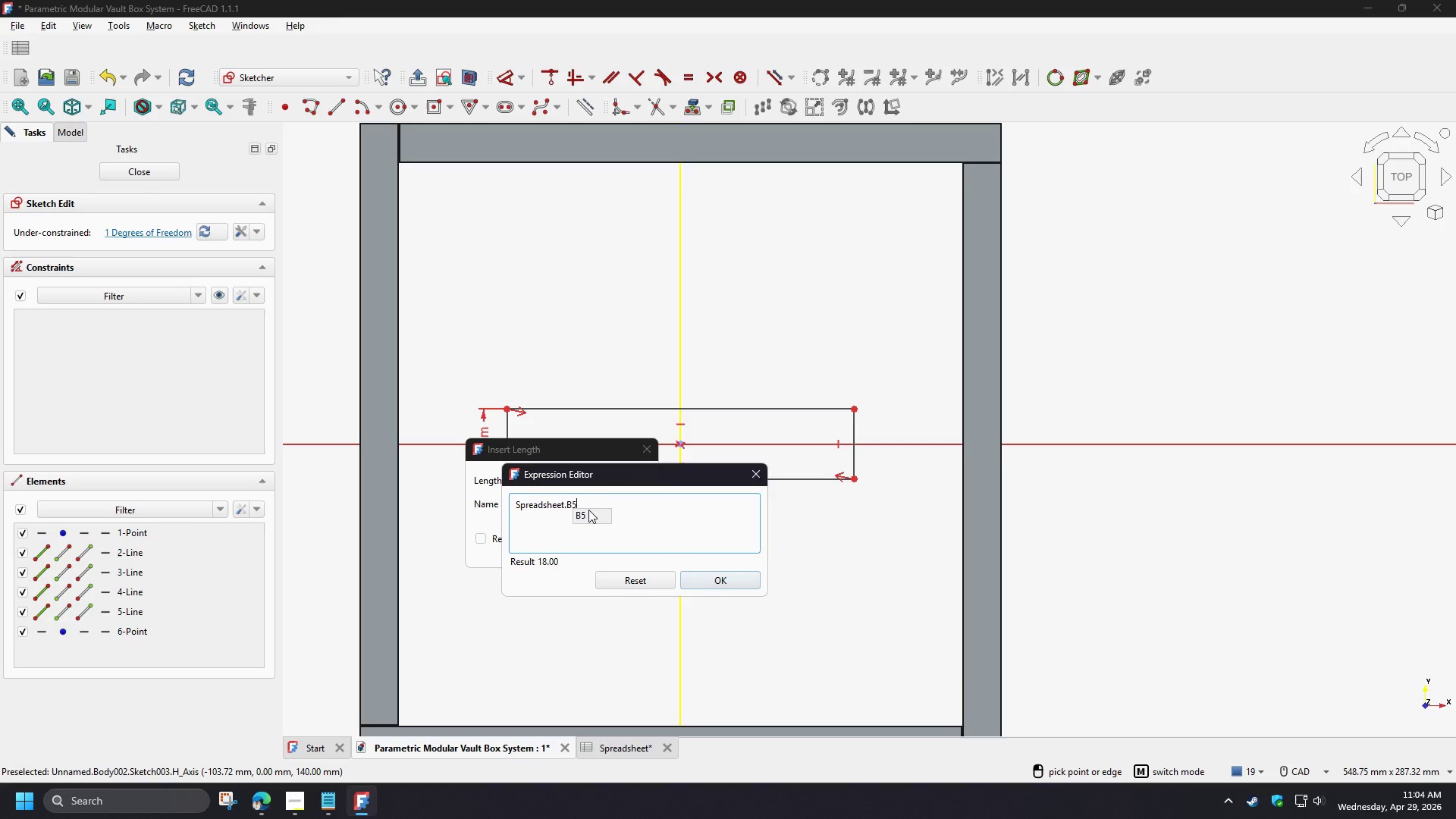 
key(Numpad5)
 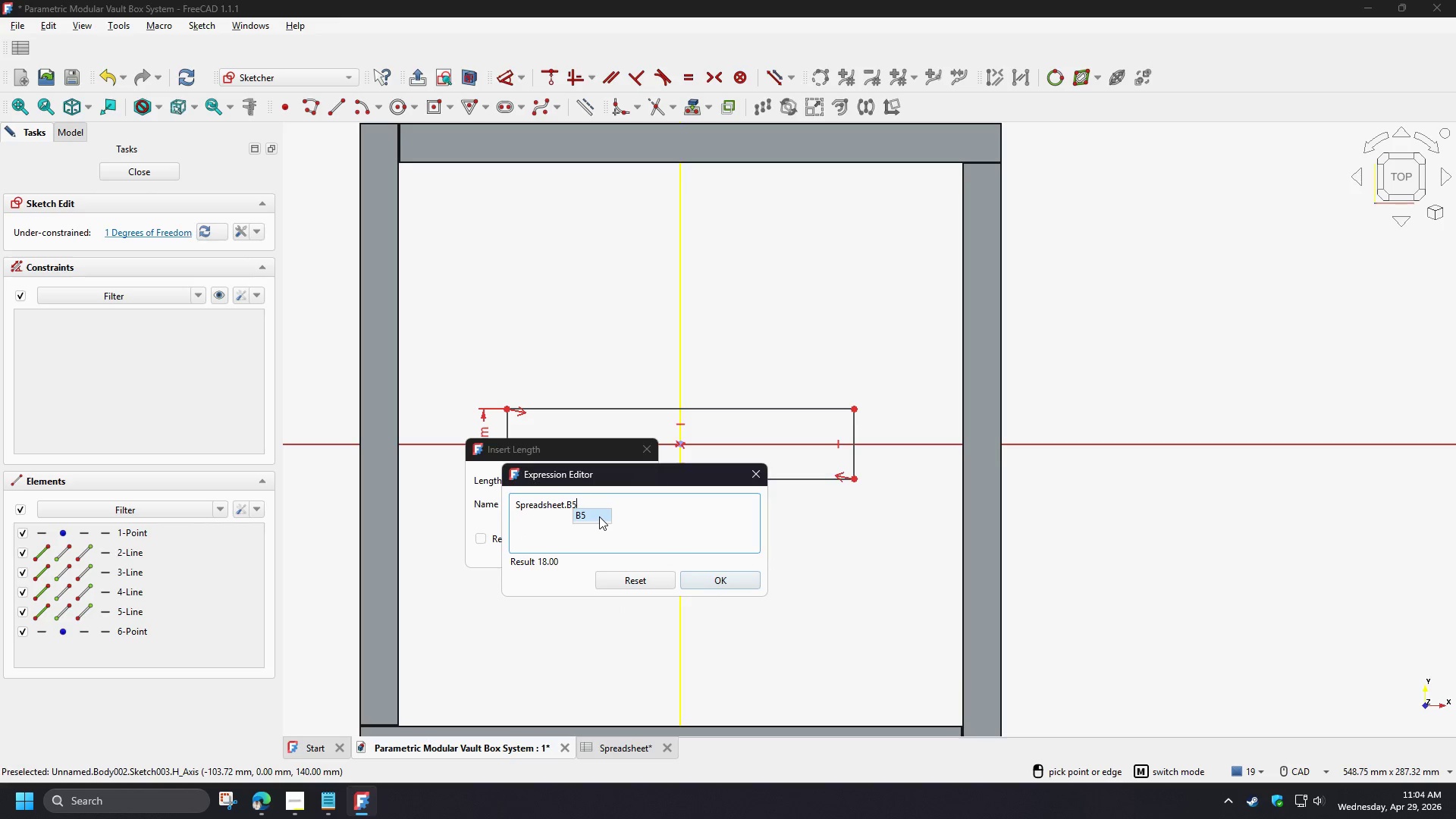 
left_click([599, 516])
 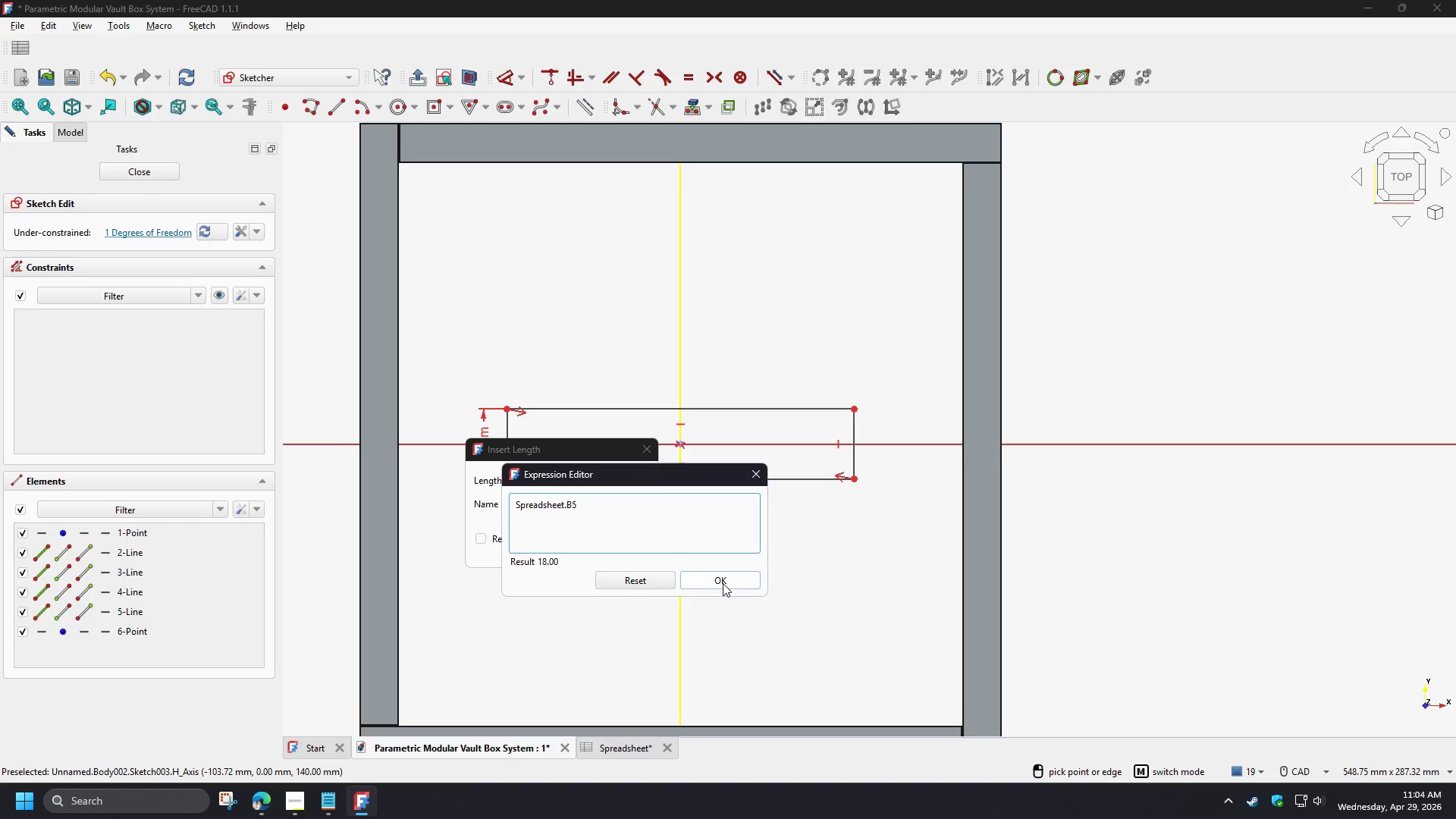 
left_click([723, 583])
 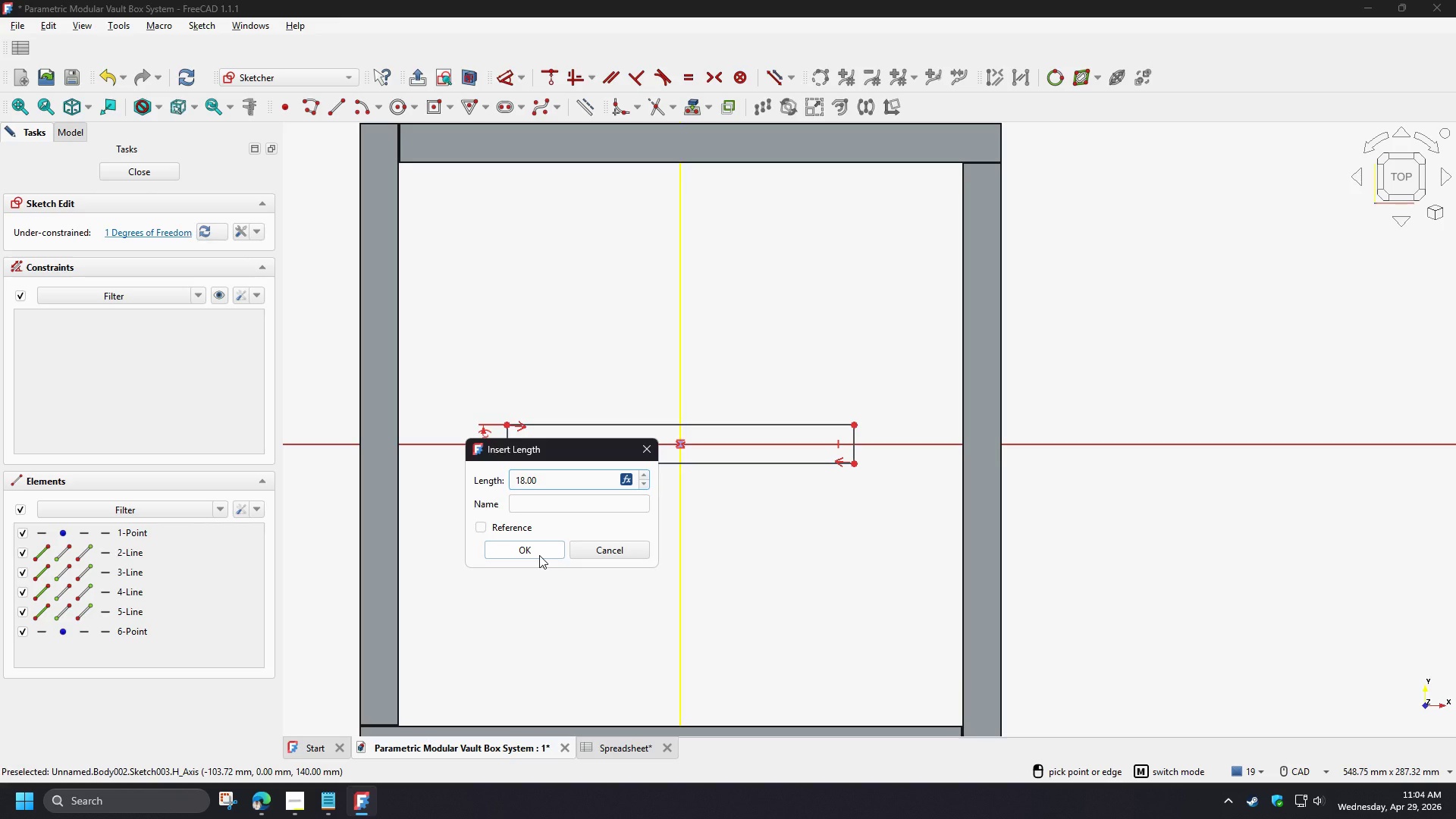 
left_click([539, 555])
 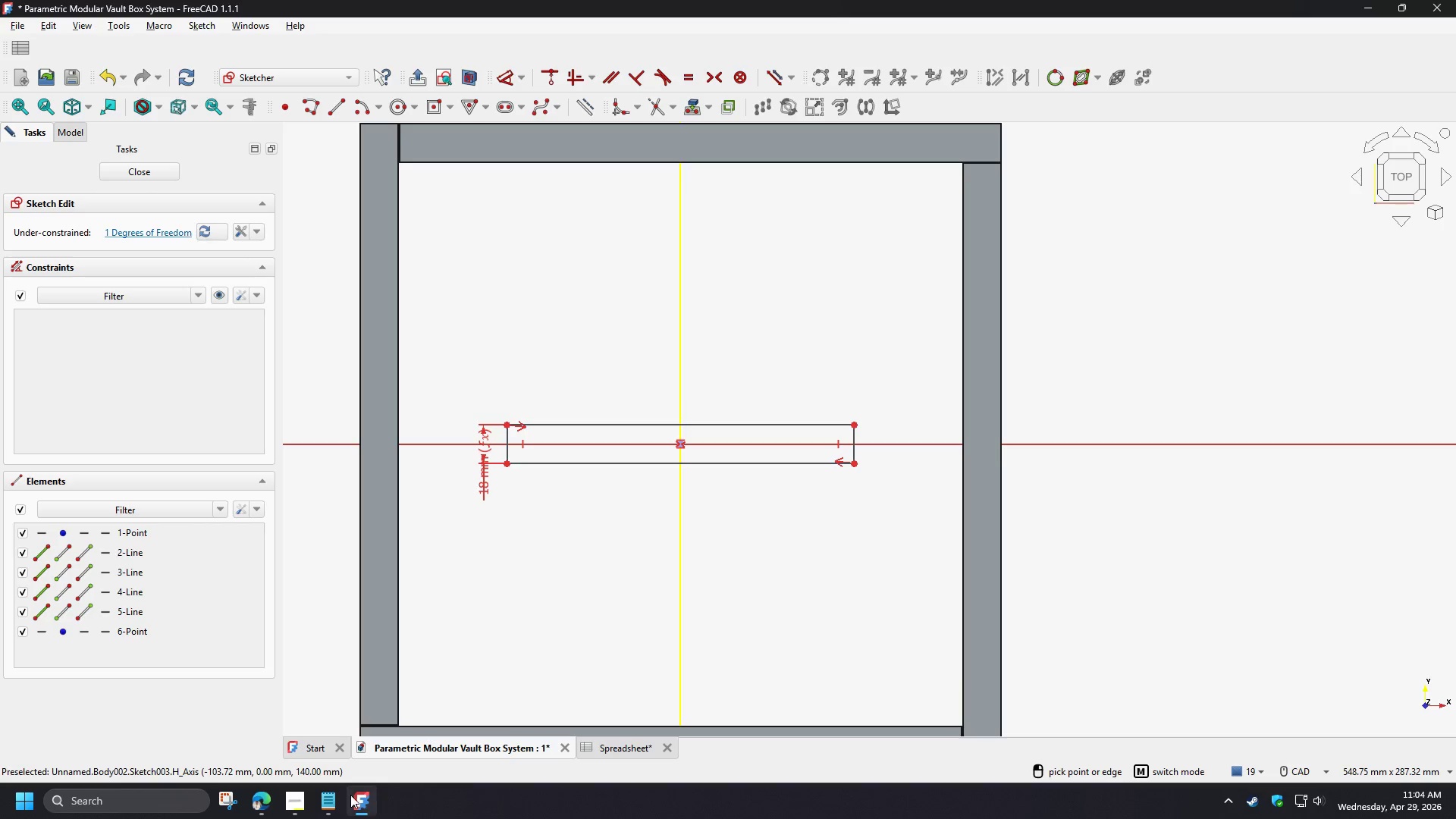 
left_click([327, 807])
 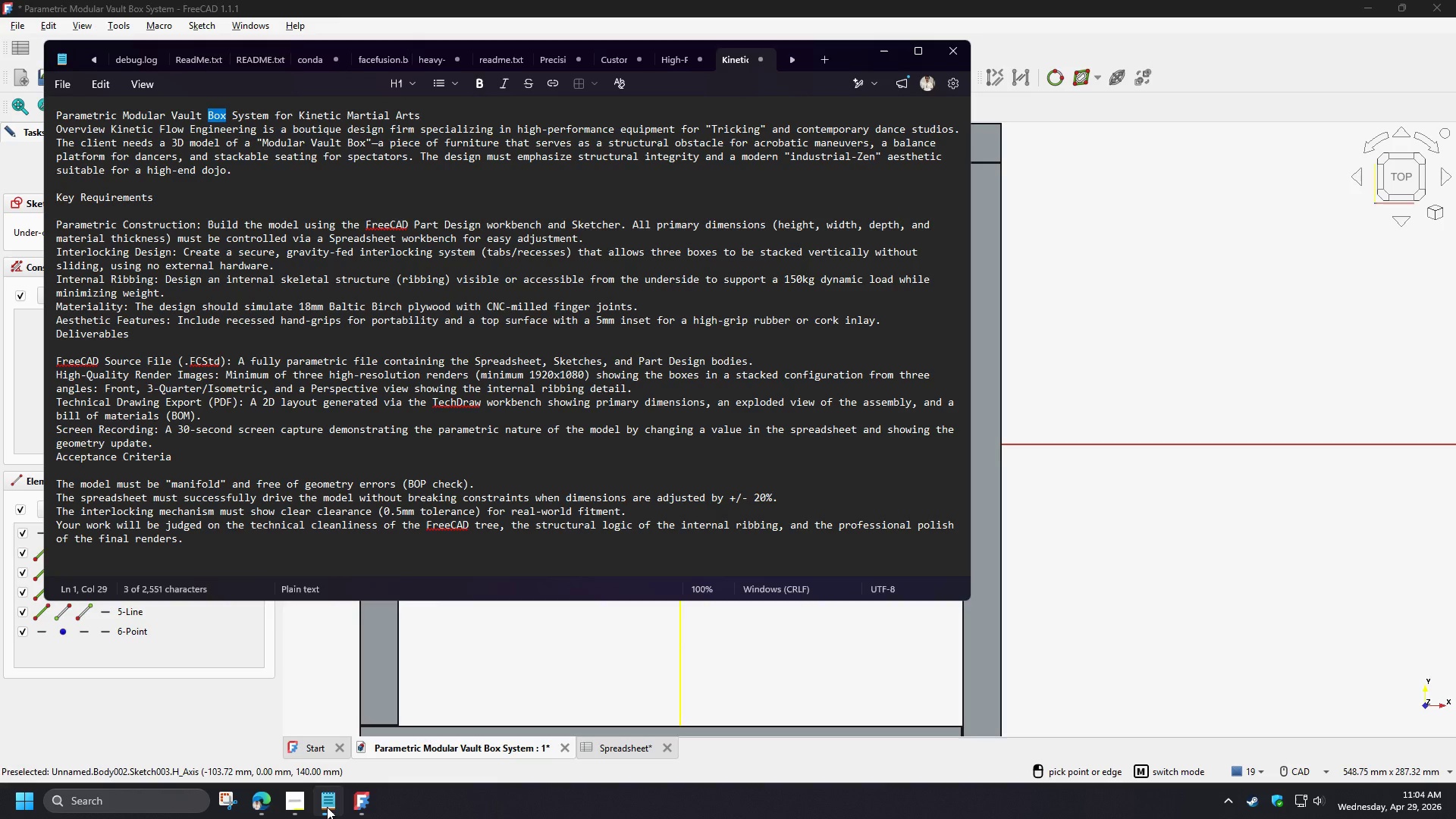 
left_click([327, 807])
 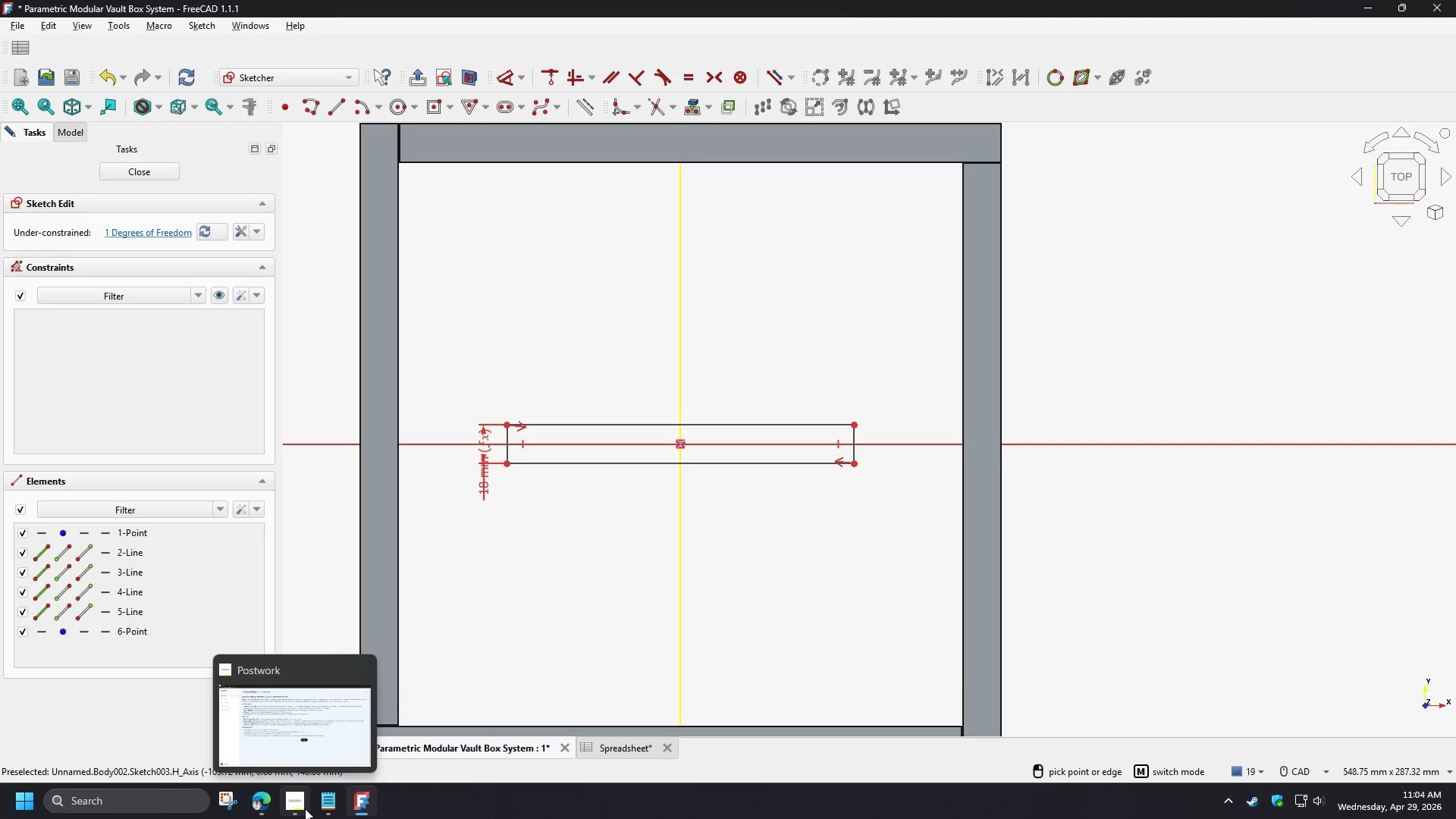 
left_click([305, 808])